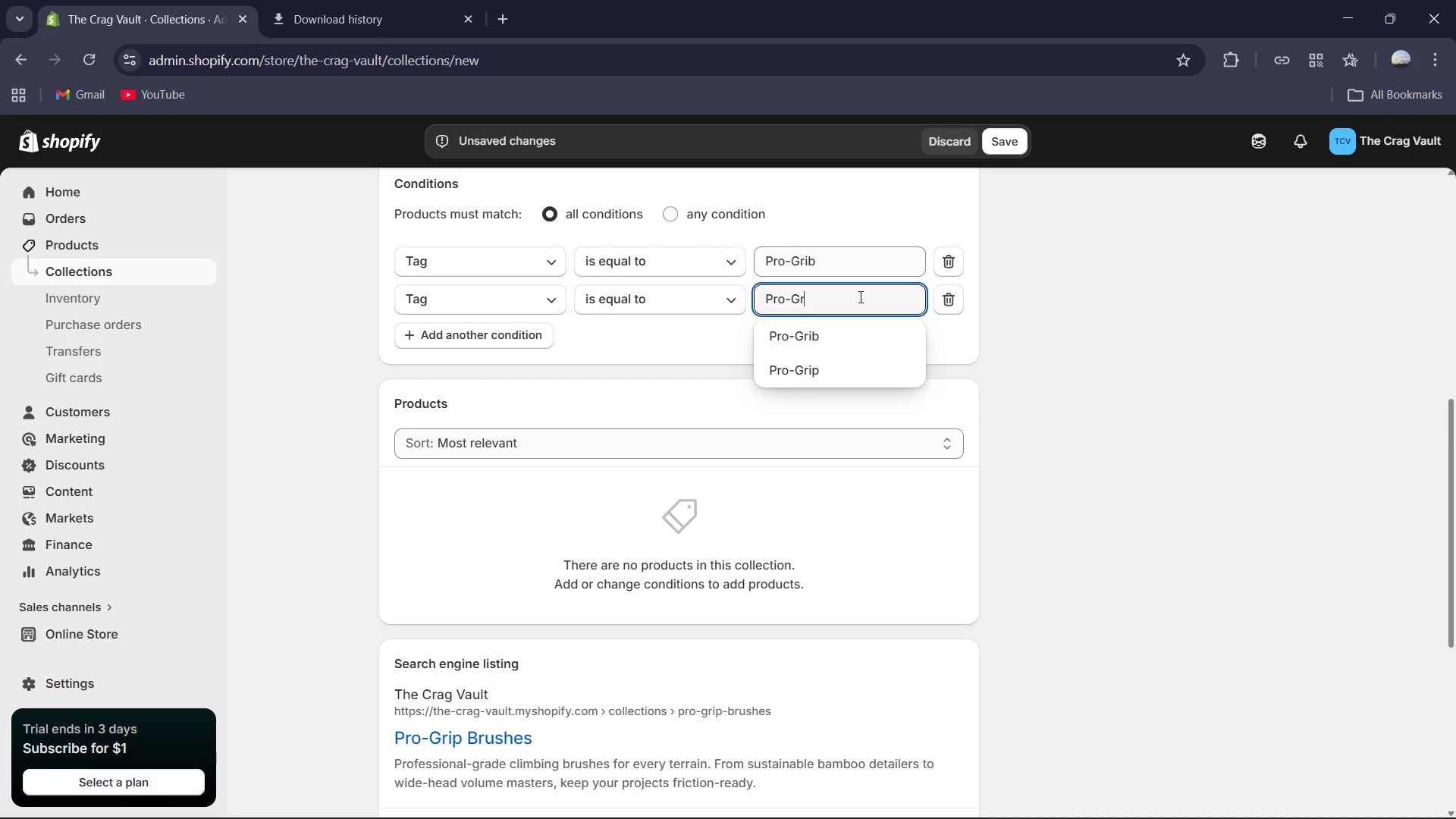 
key(Backspace)
 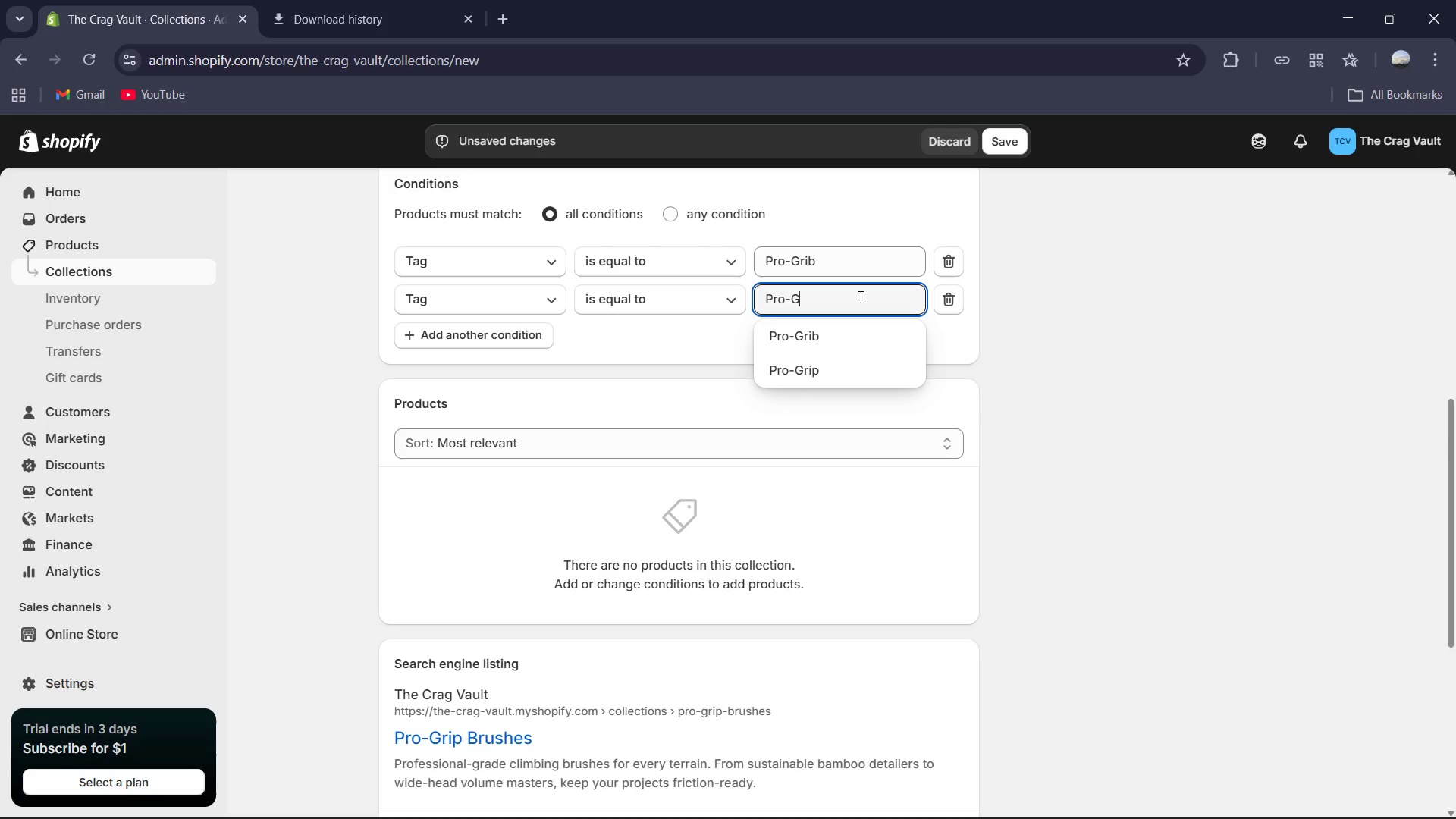 
key(Backspace)
 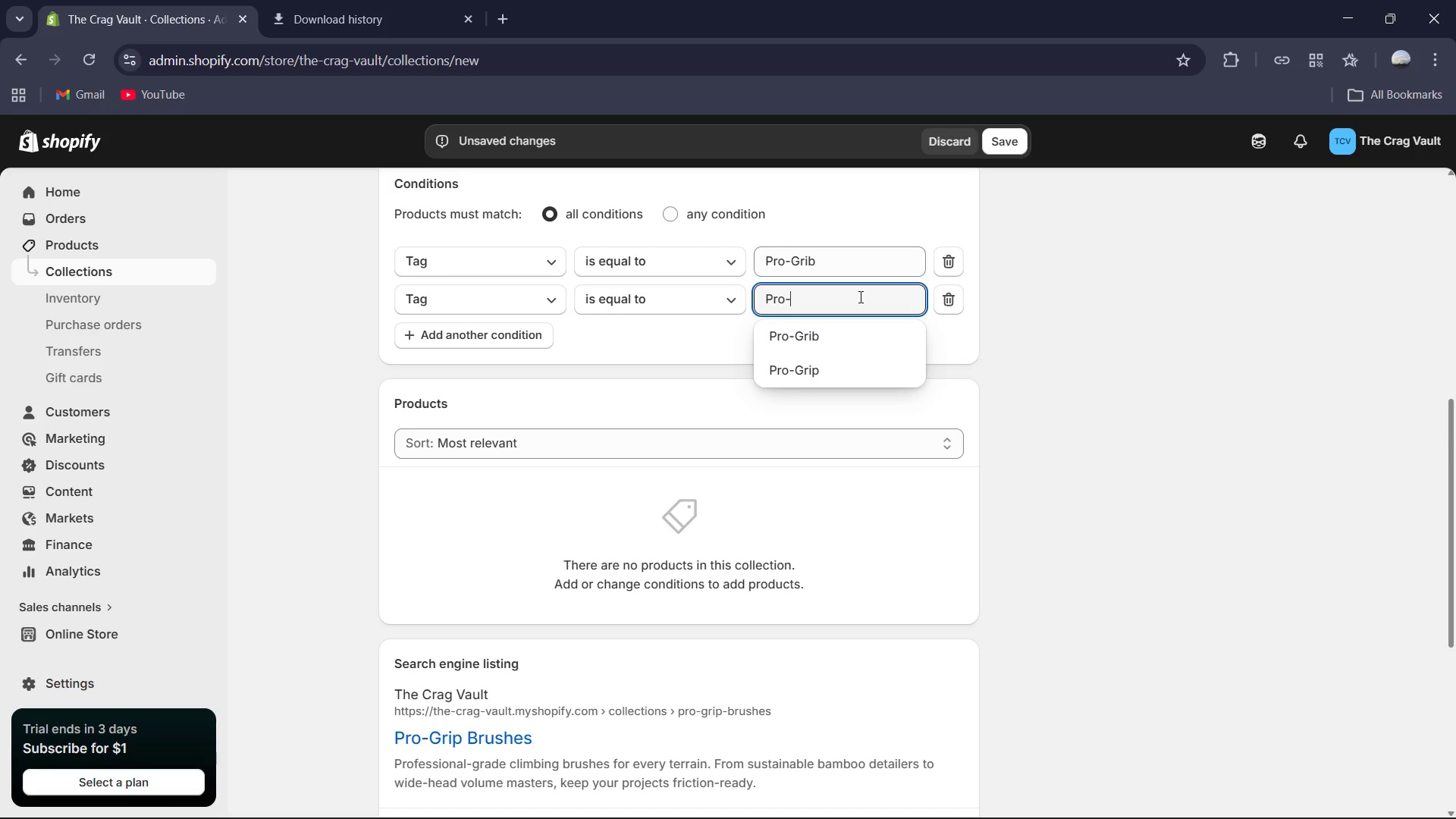 
key(Backspace)
 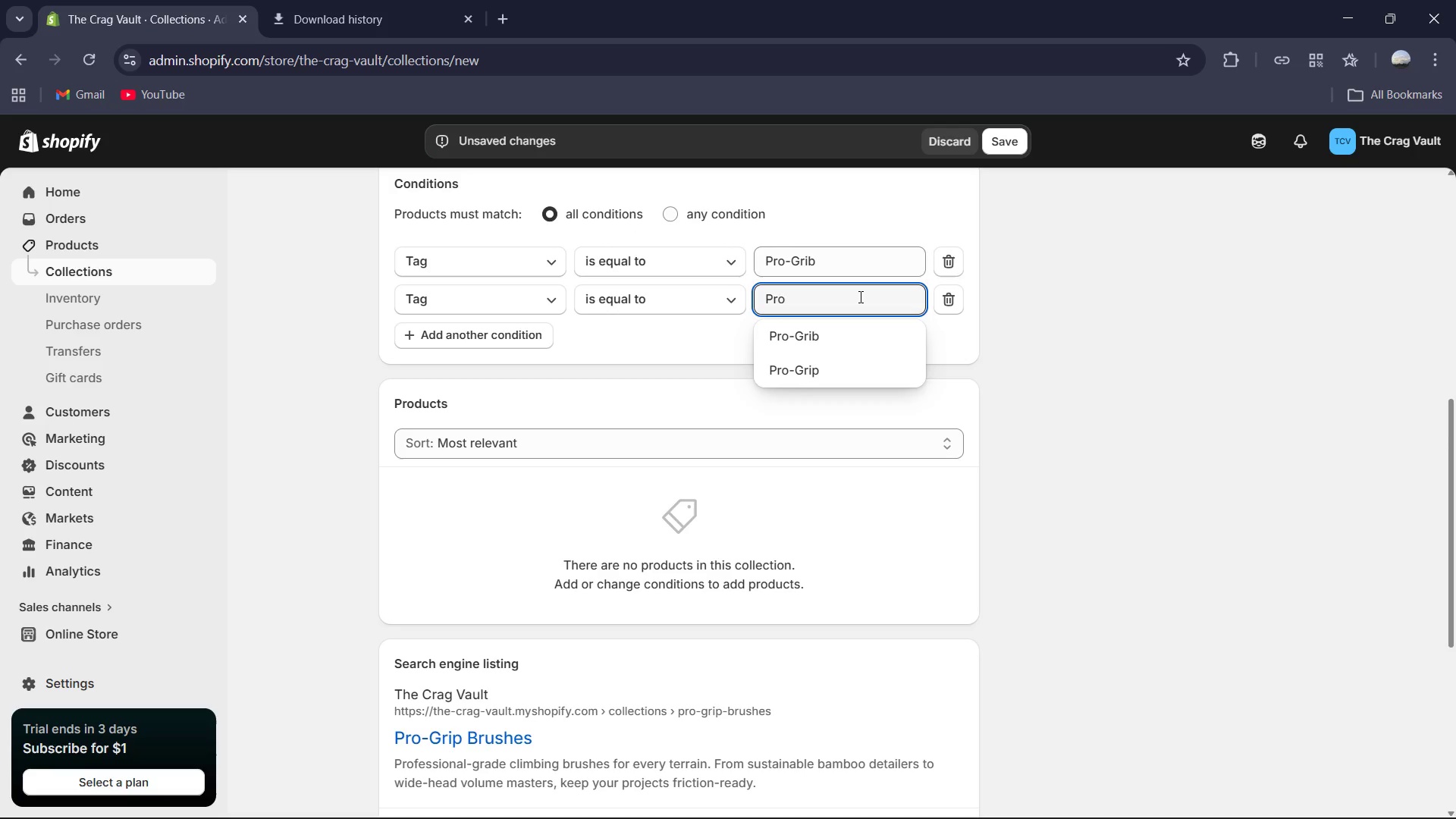 
key(Backspace)
 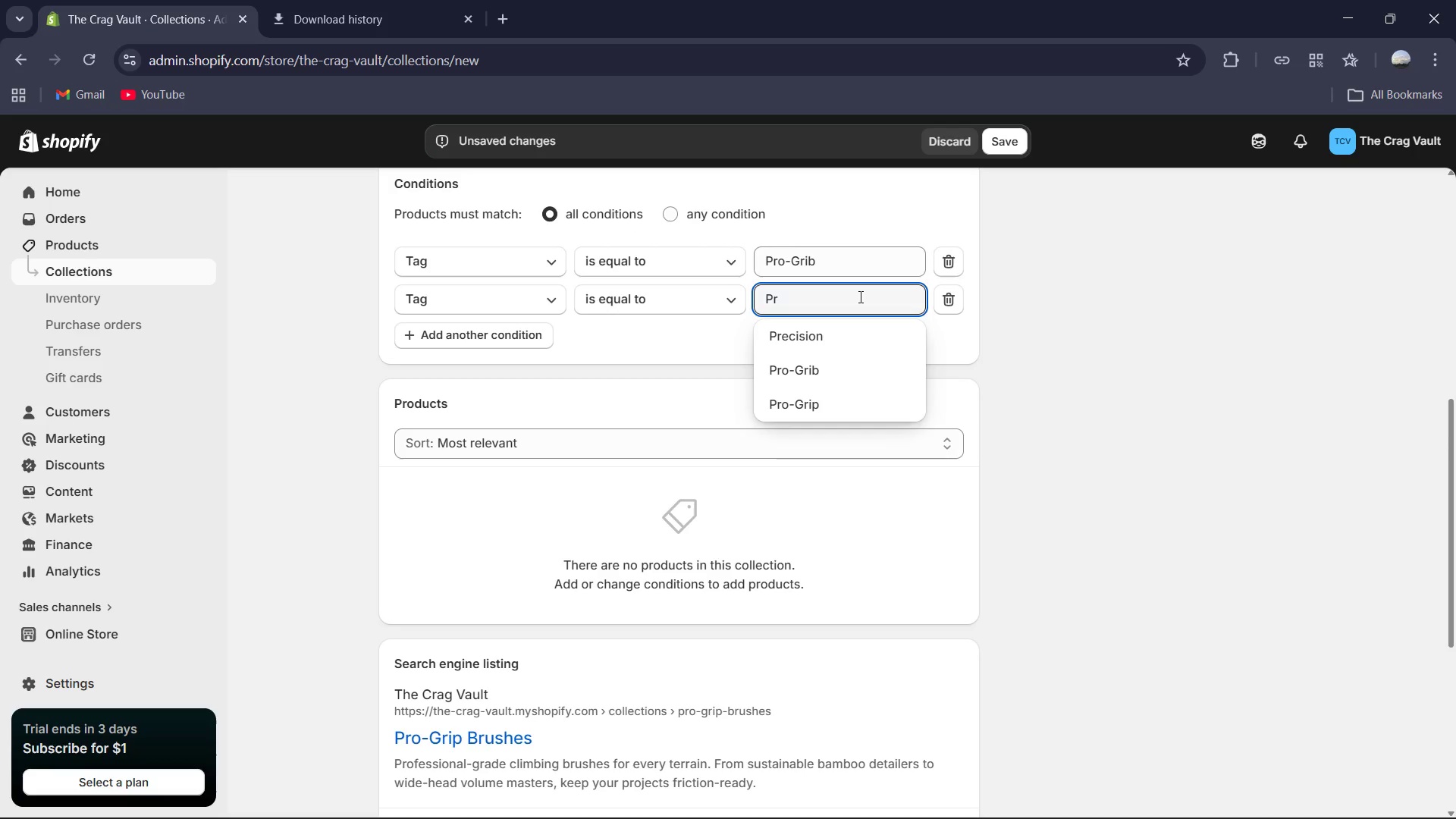 
key(Backspace)
 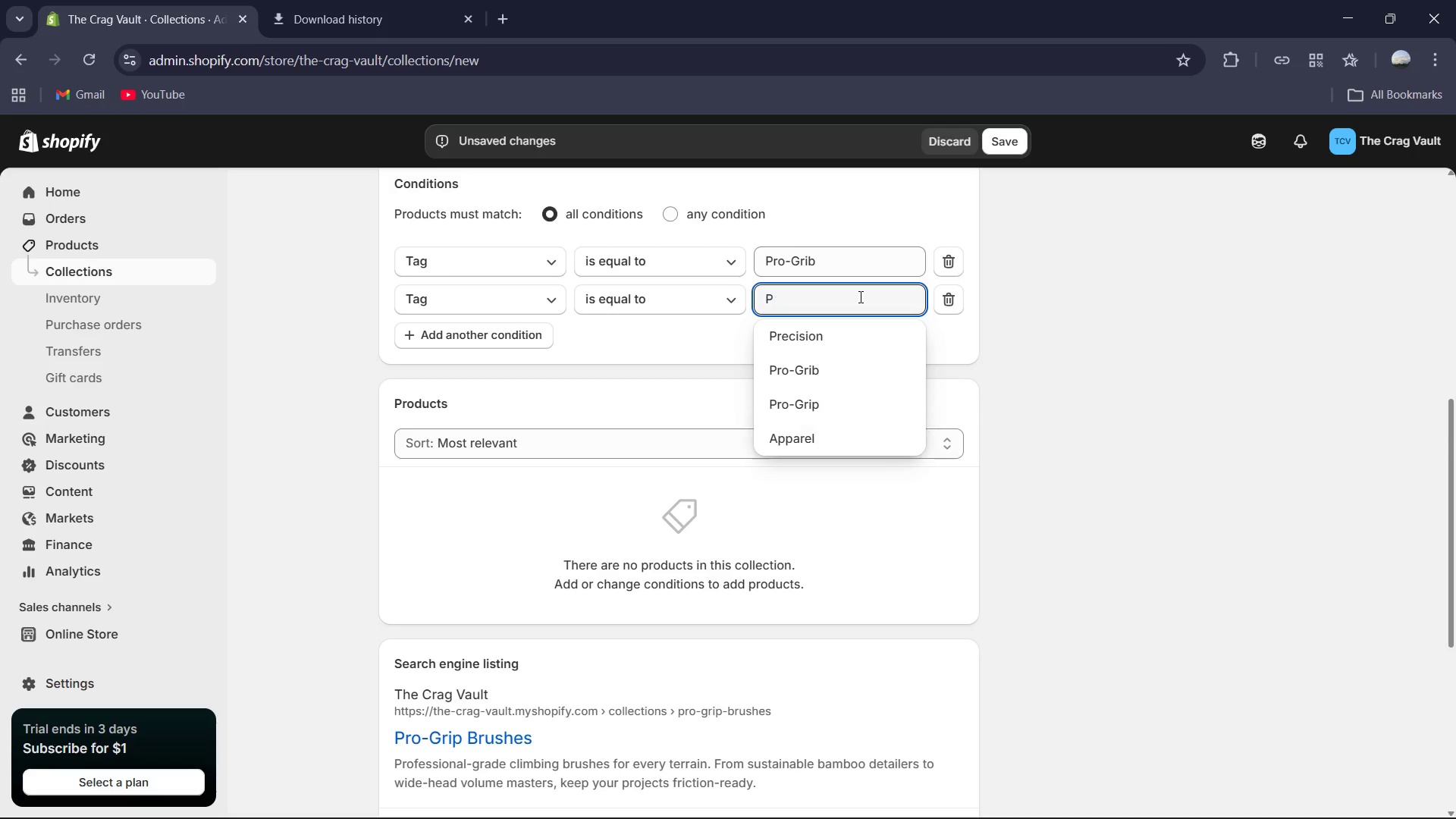 
key(Backspace)
 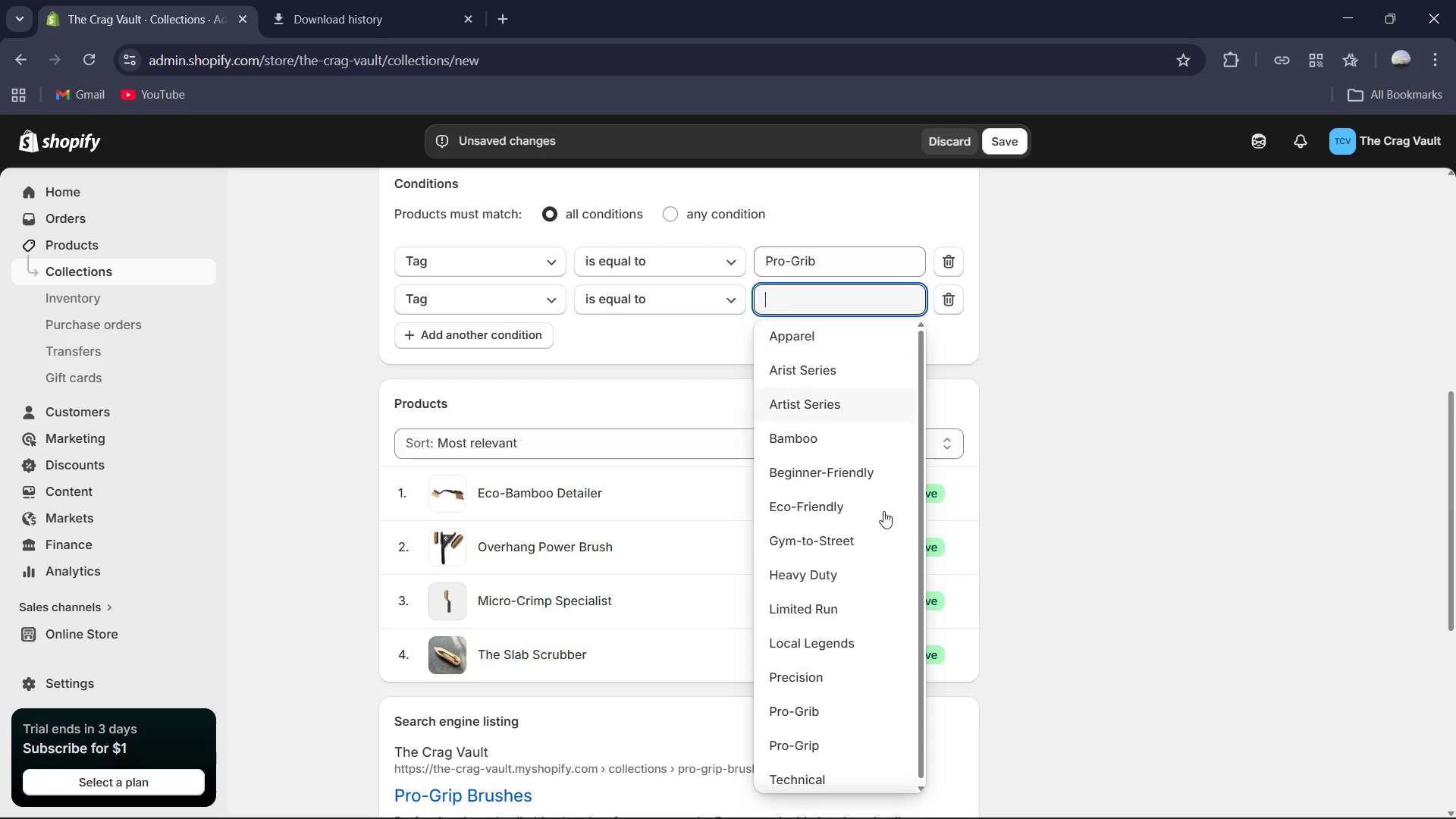 
scroll: coordinate [878, 529], scroll_direction: down, amount: 3.0
 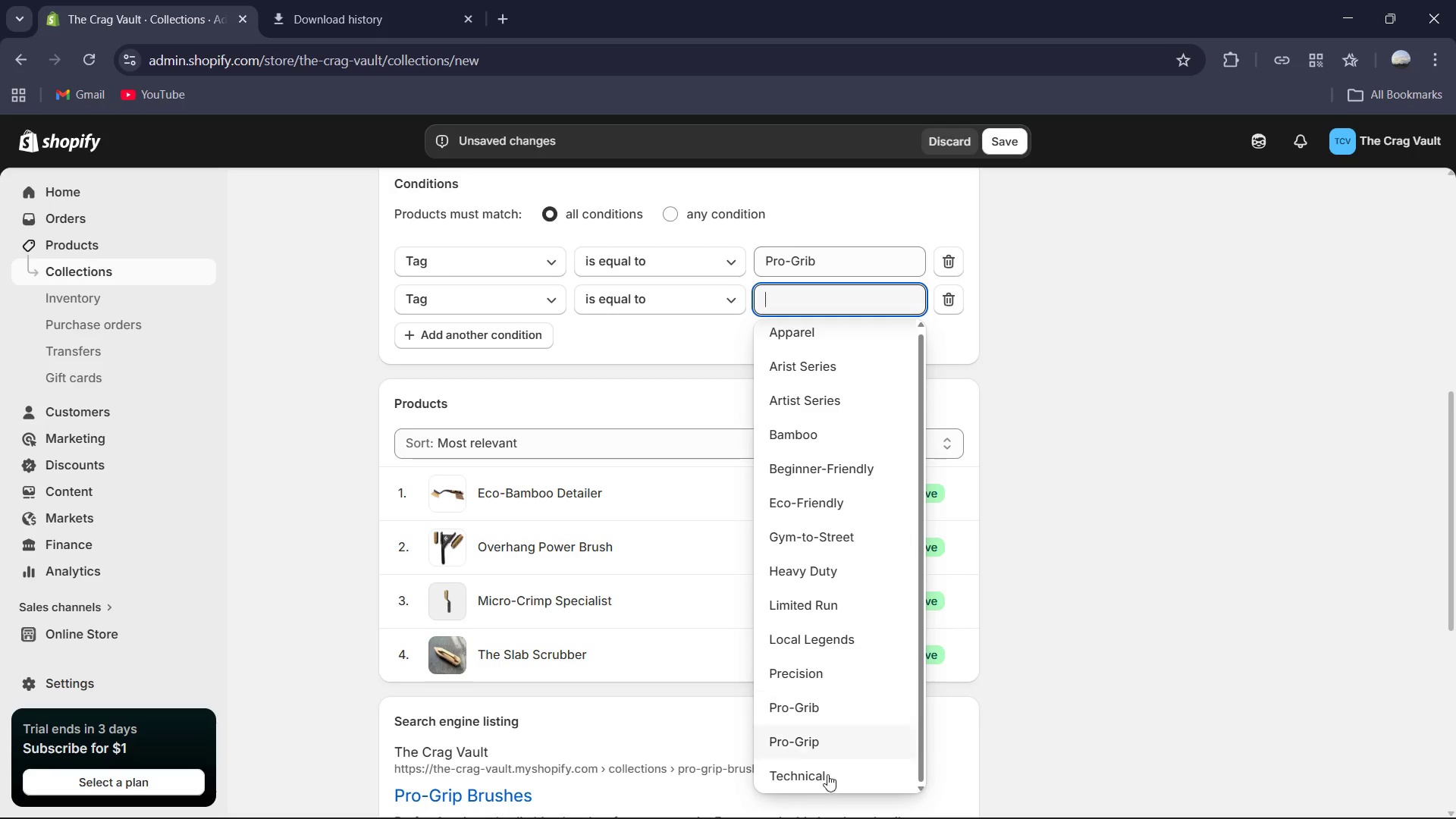 
left_click([813, 783])
 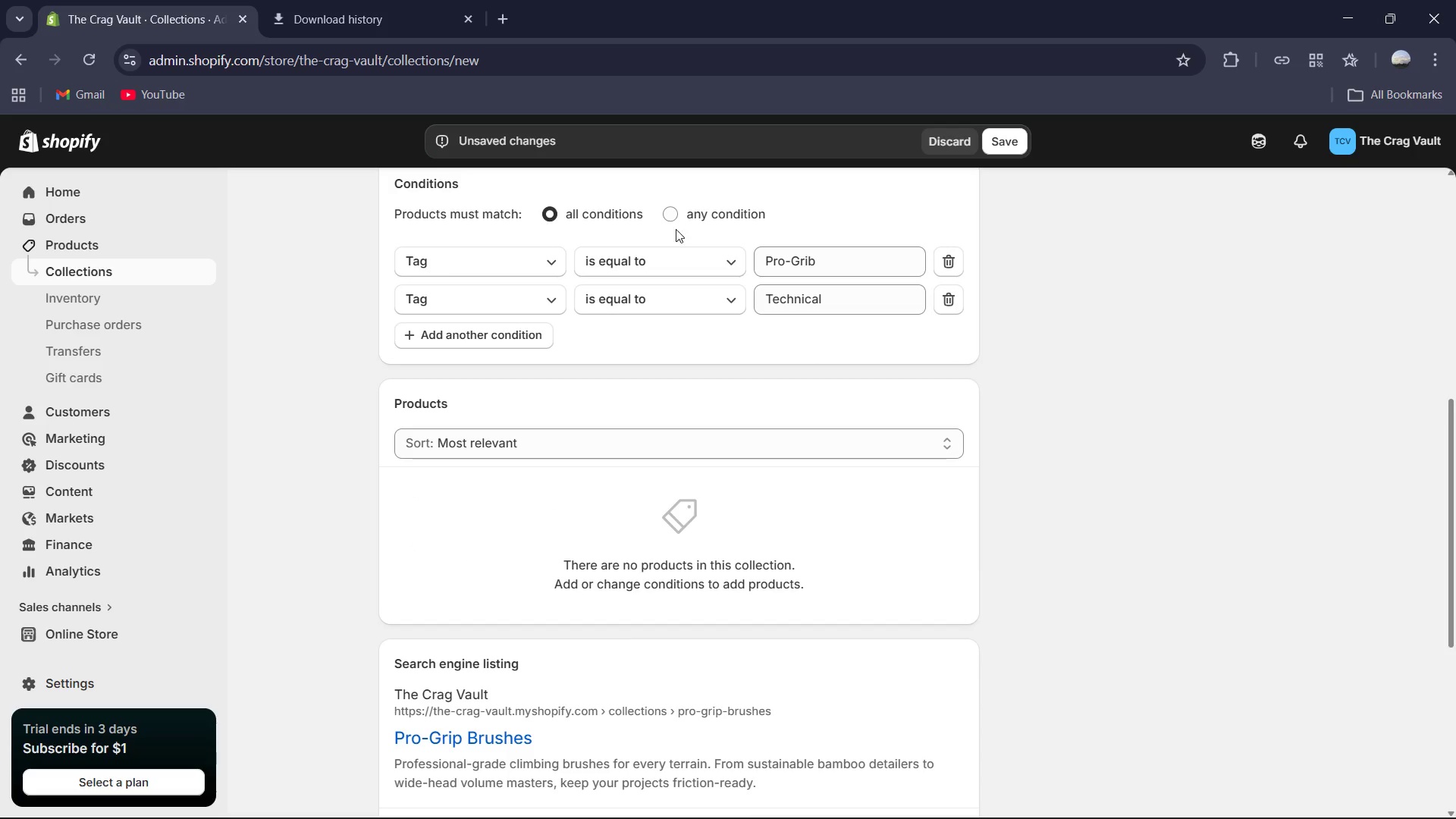 
left_click([675, 223])
 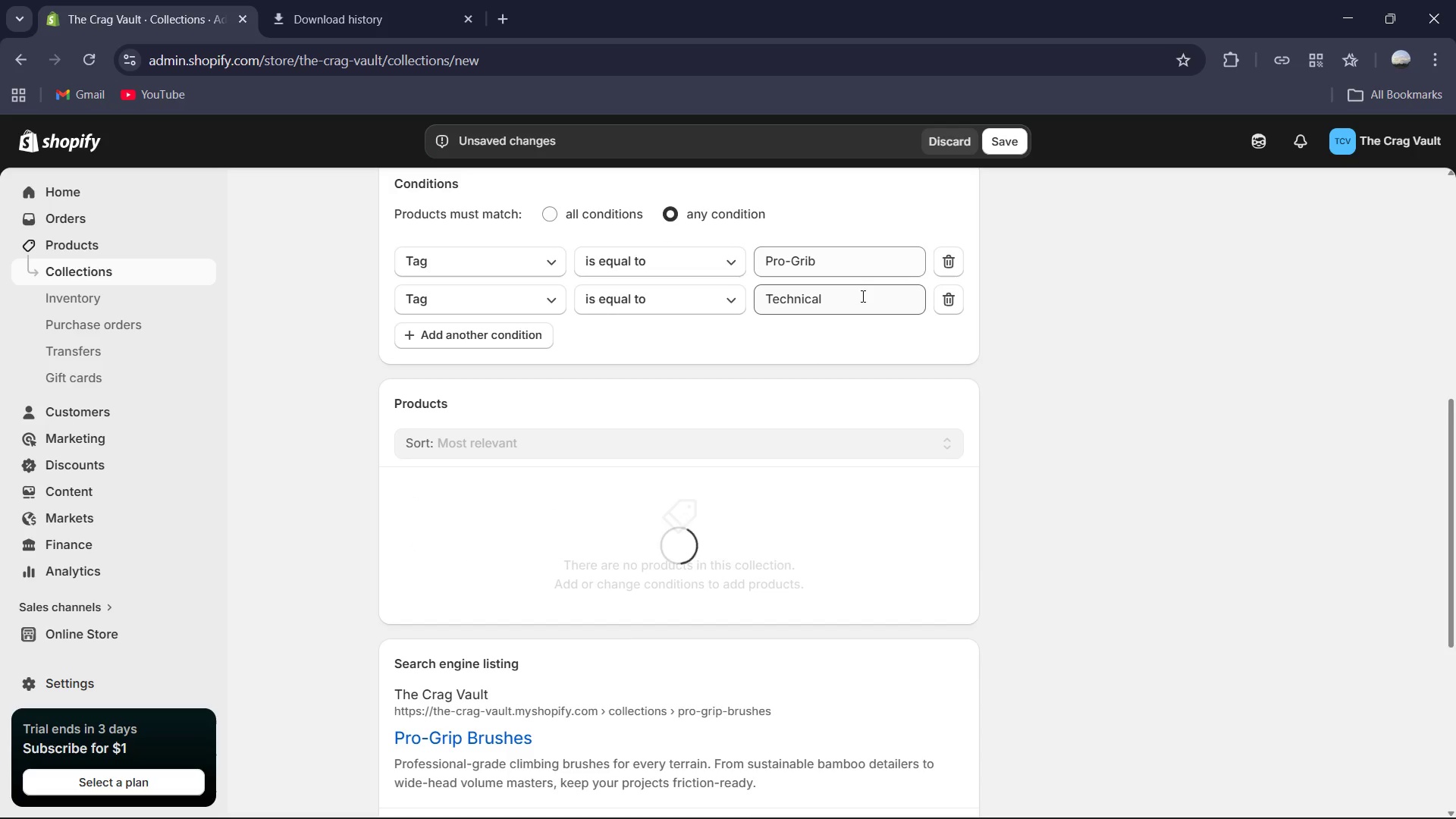 
left_click([861, 296])
 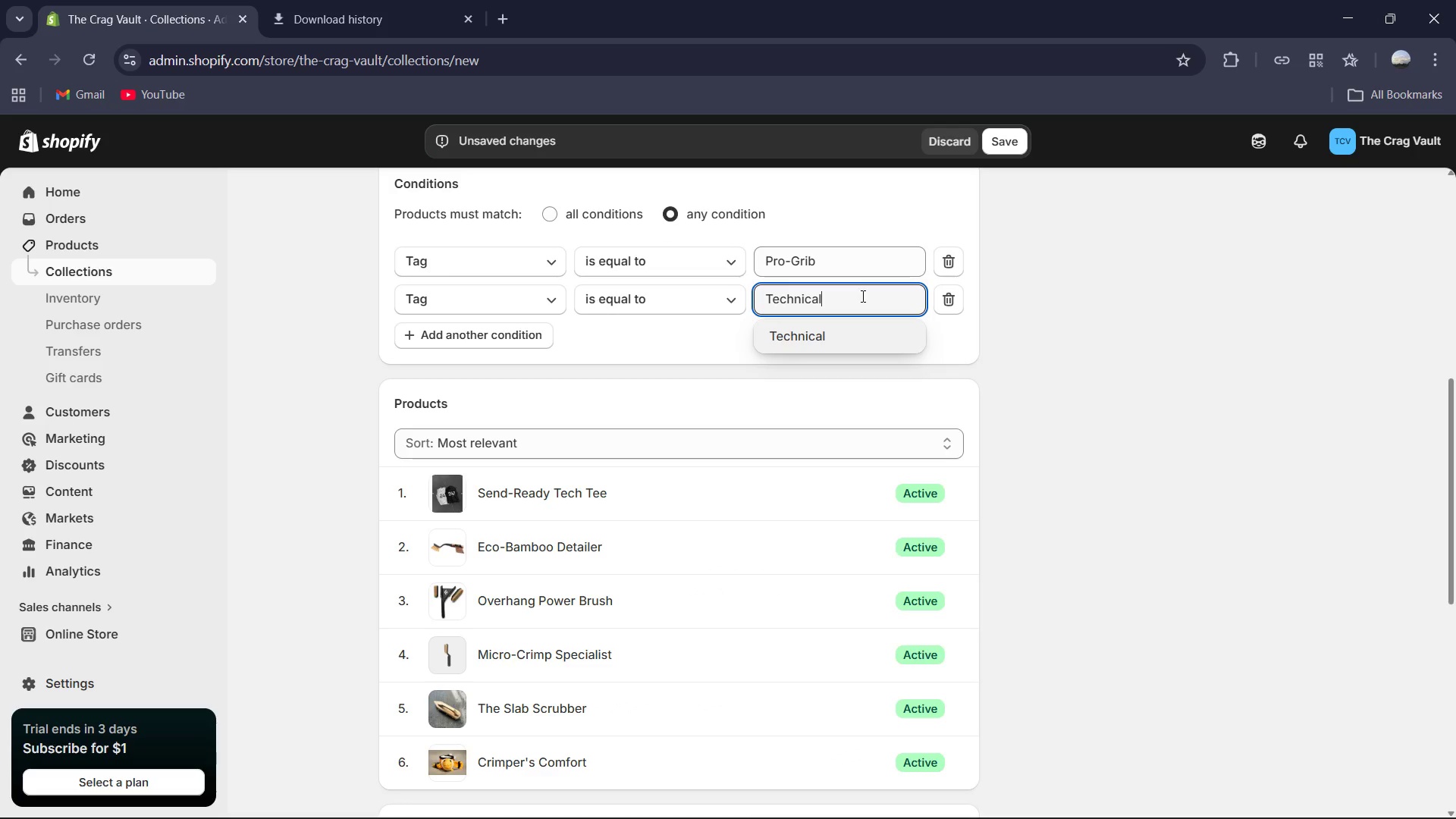 
key(Control+A)
 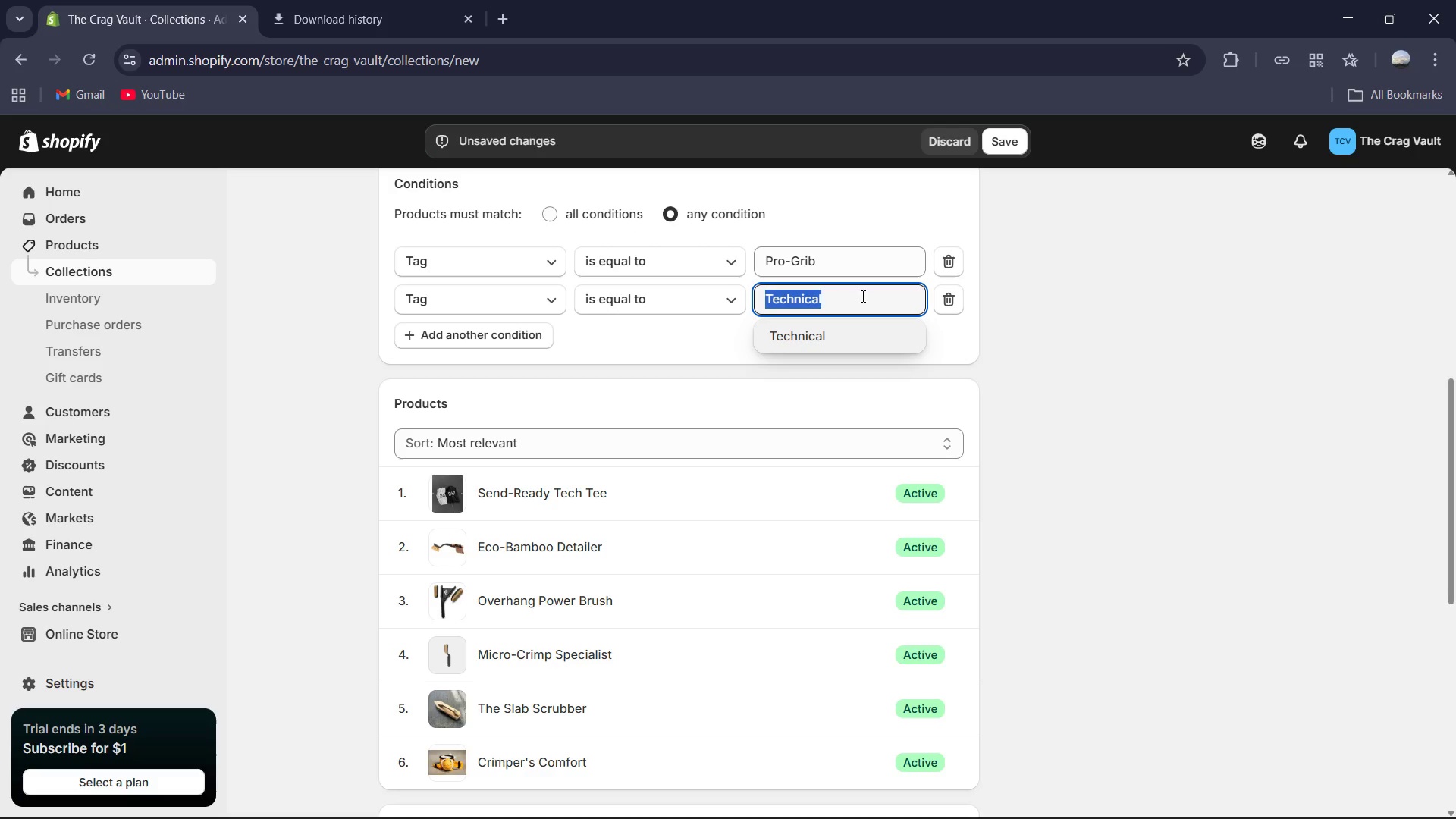 
type(Pro-Grip)
 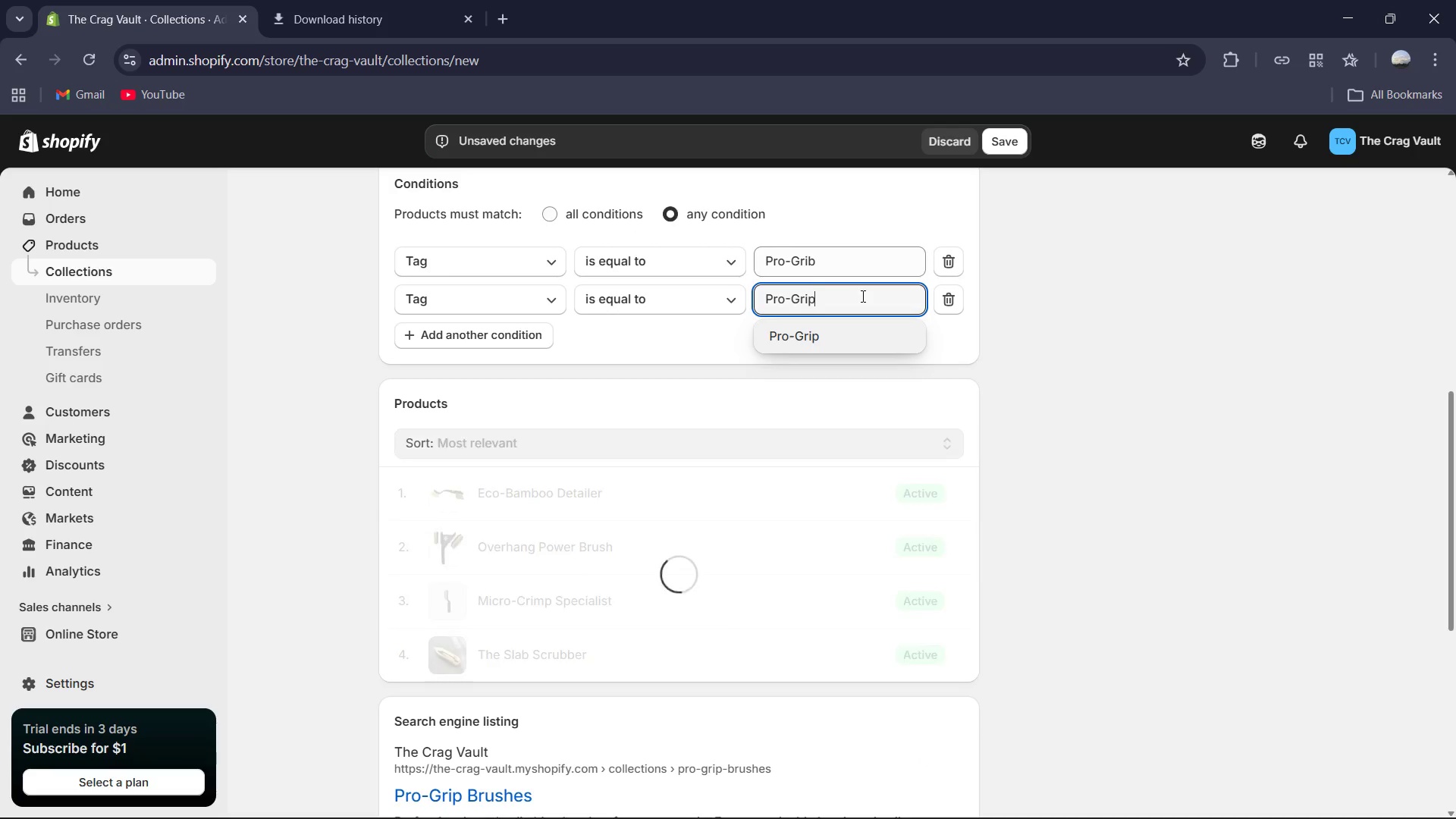 
left_click([816, 334])
 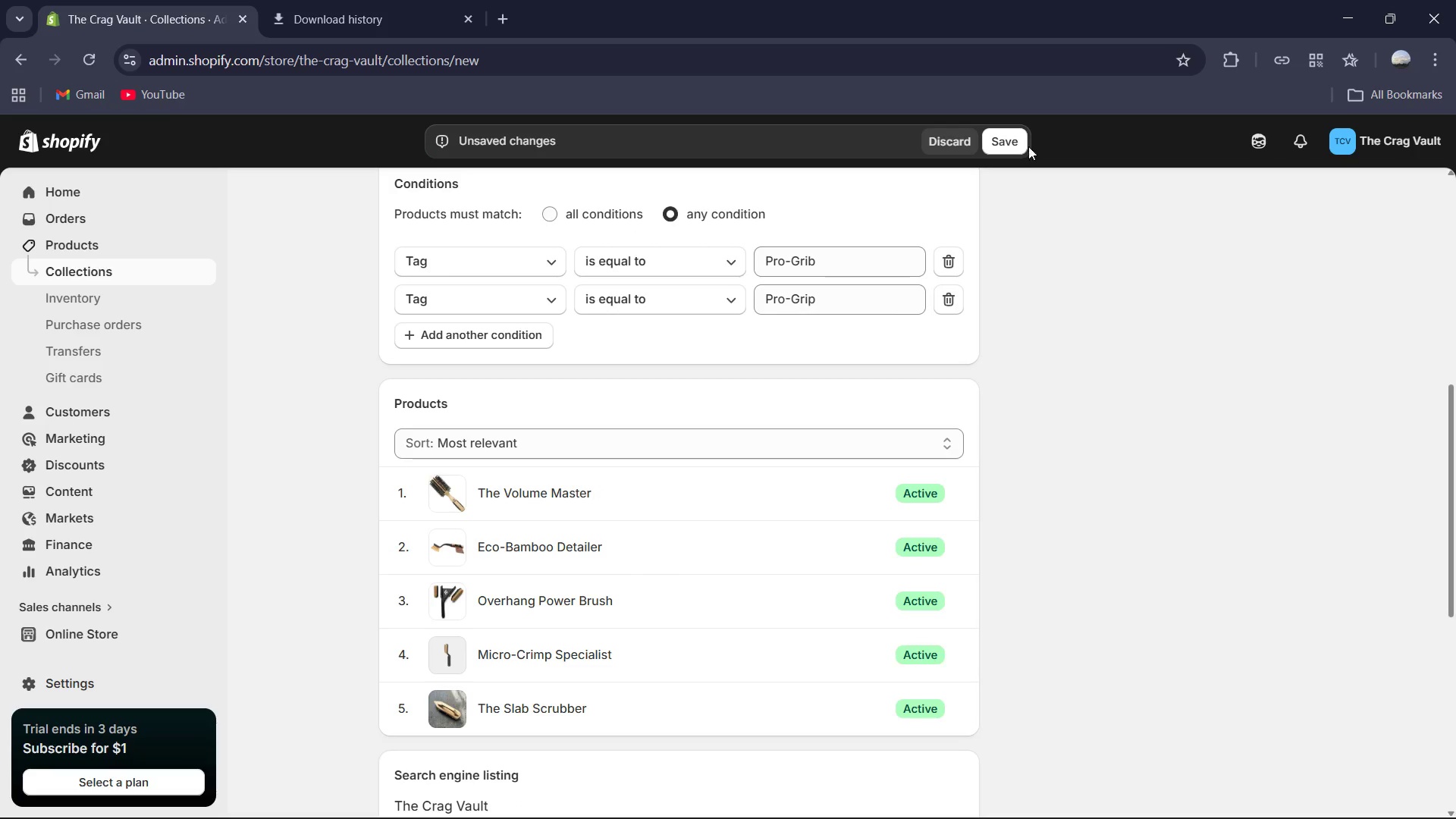 
left_click([982, 140])
 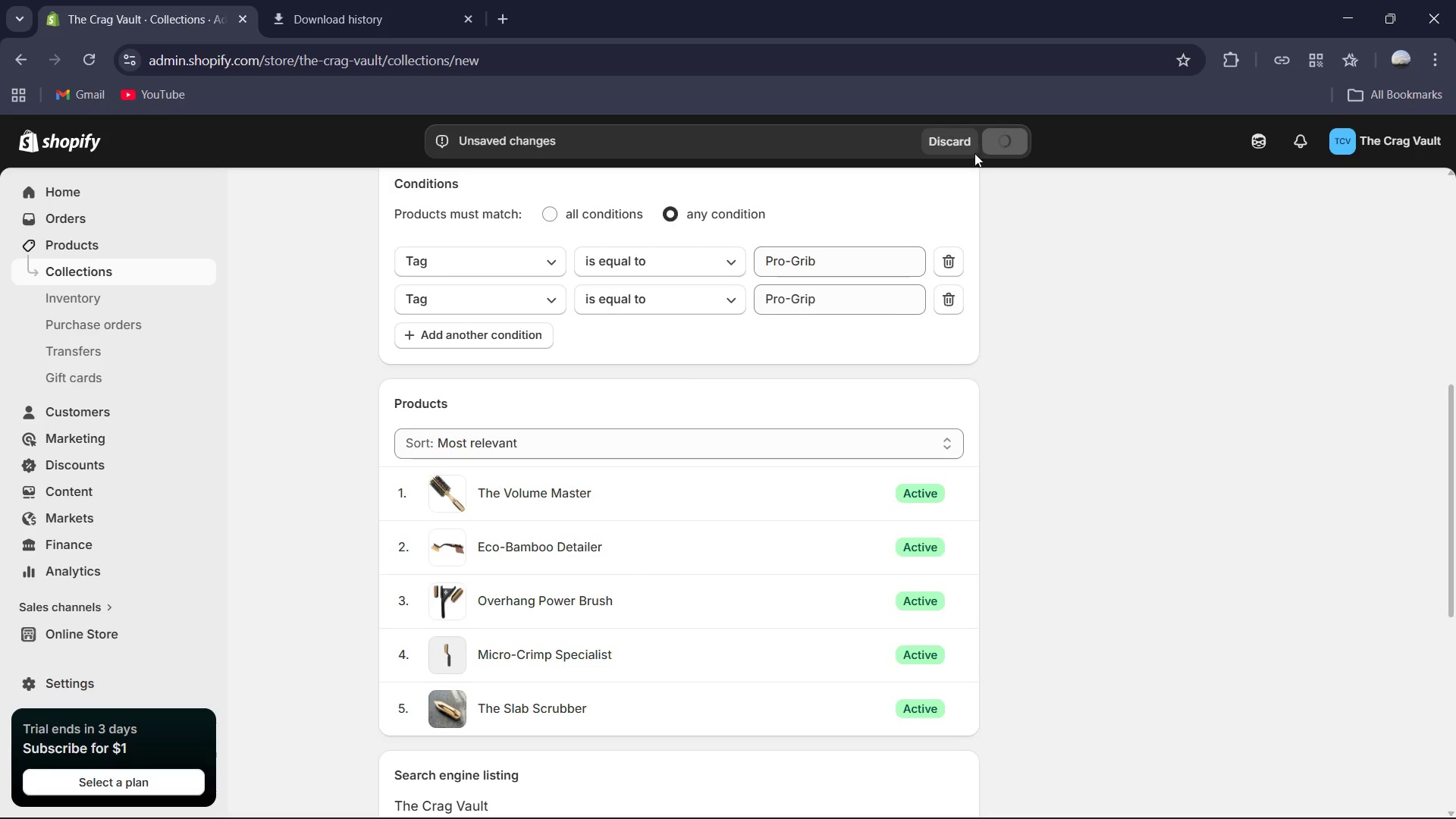 
scroll: coordinate [661, 409], scroll_direction: up, amount: 11.0
 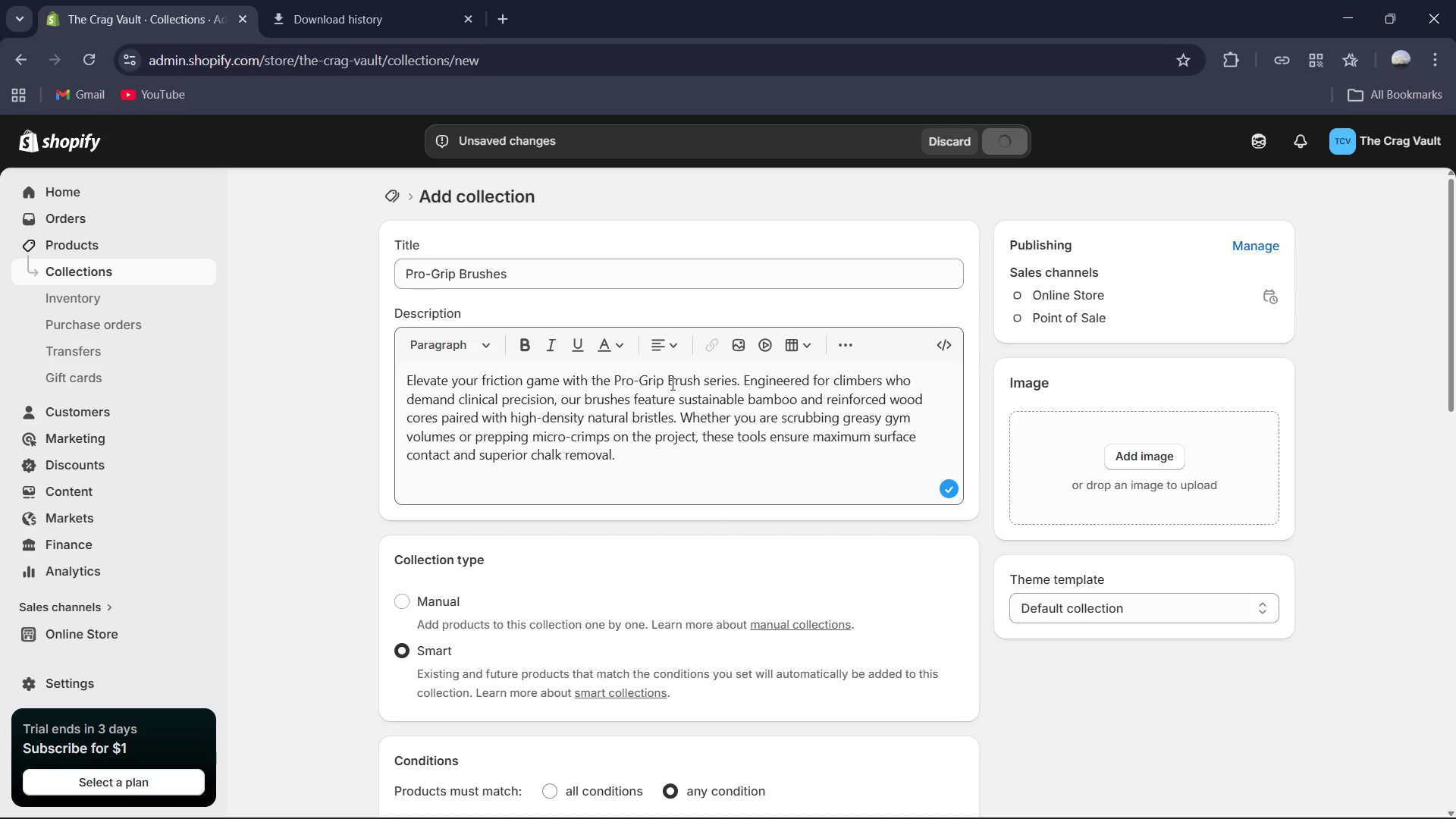 
mouse_move([679, 352])
 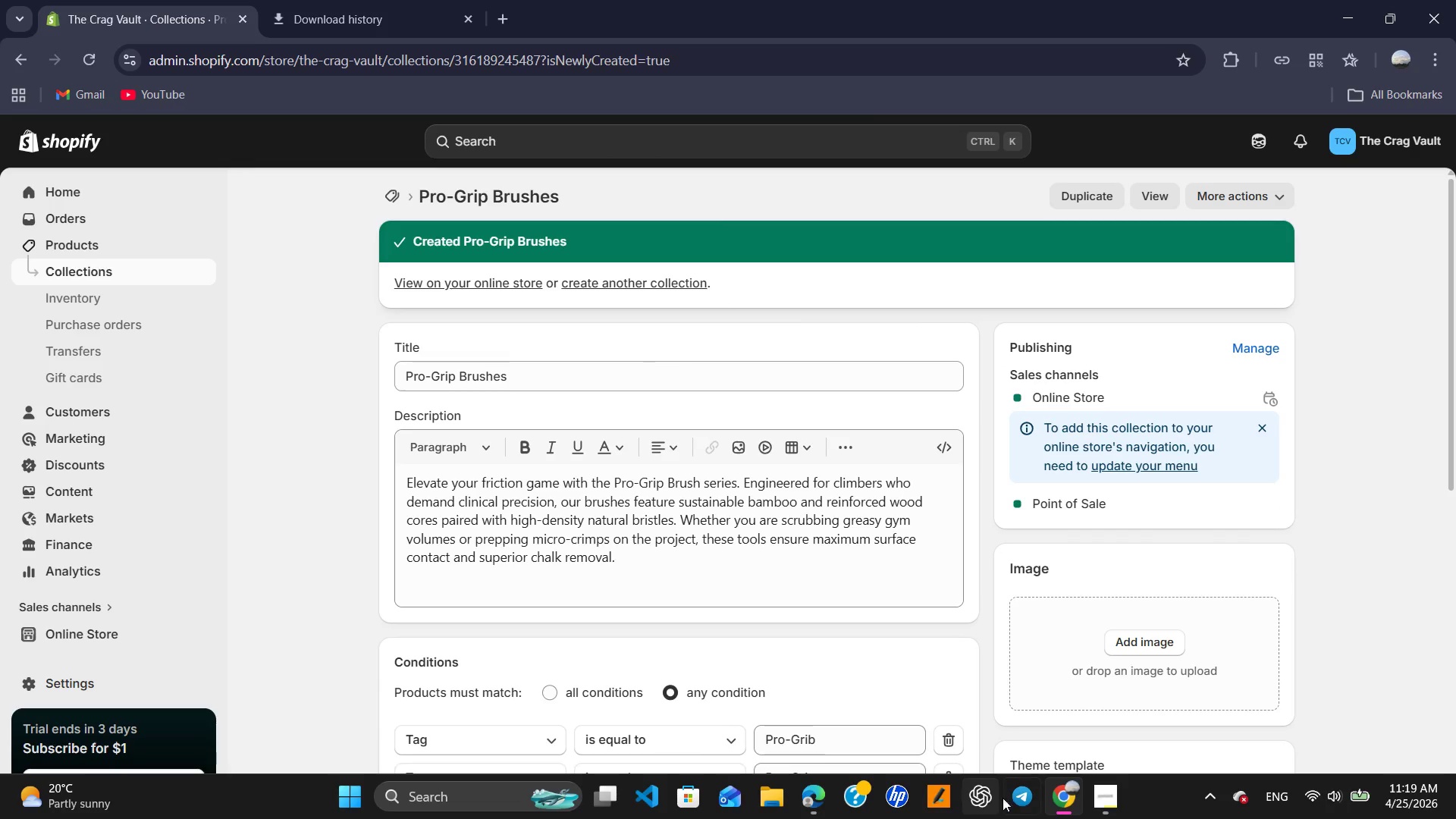 
left_click([1095, 794])